 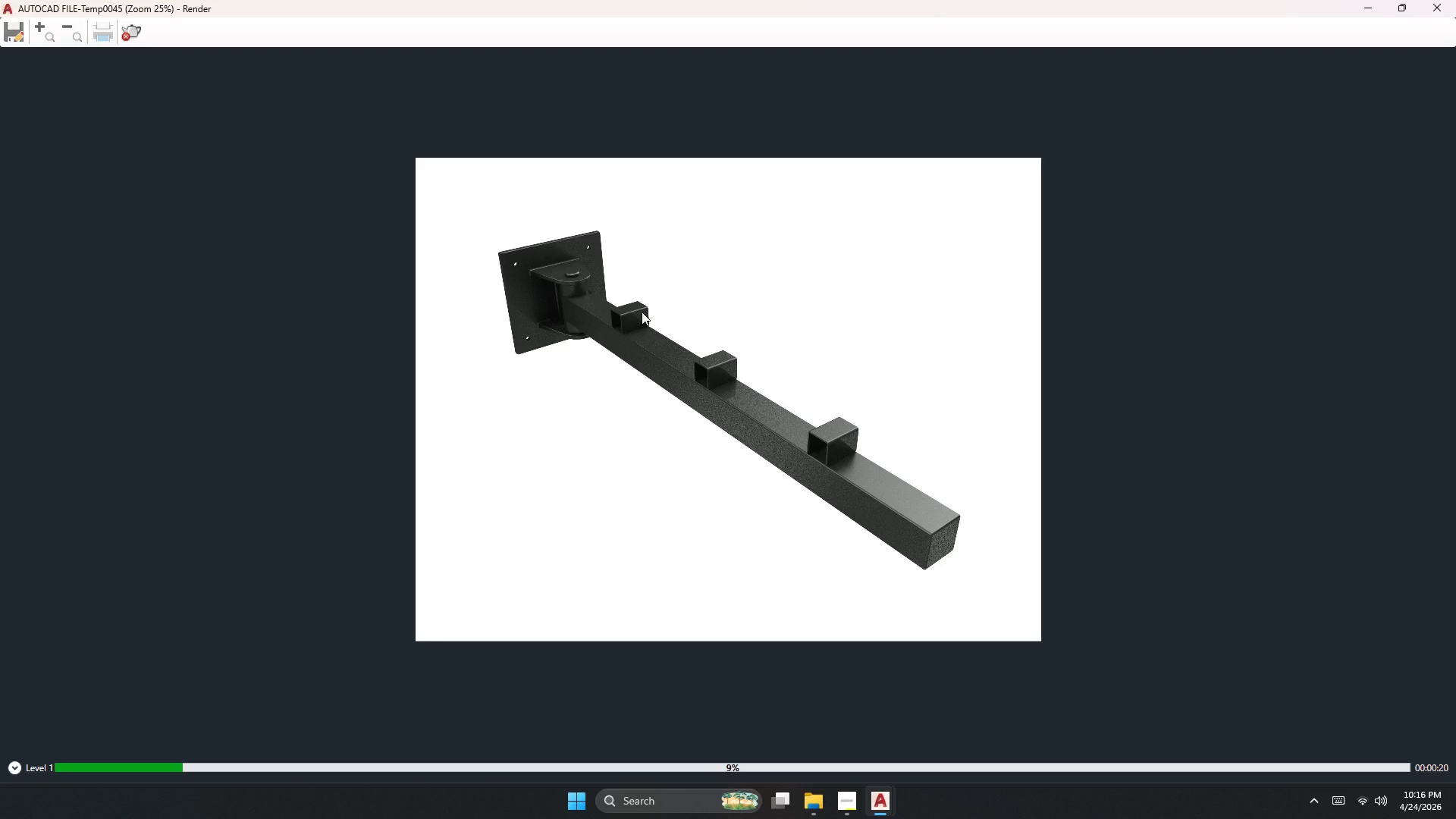 
scroll: coordinate [608, 281], scroll_direction: up, amount: 1.0
 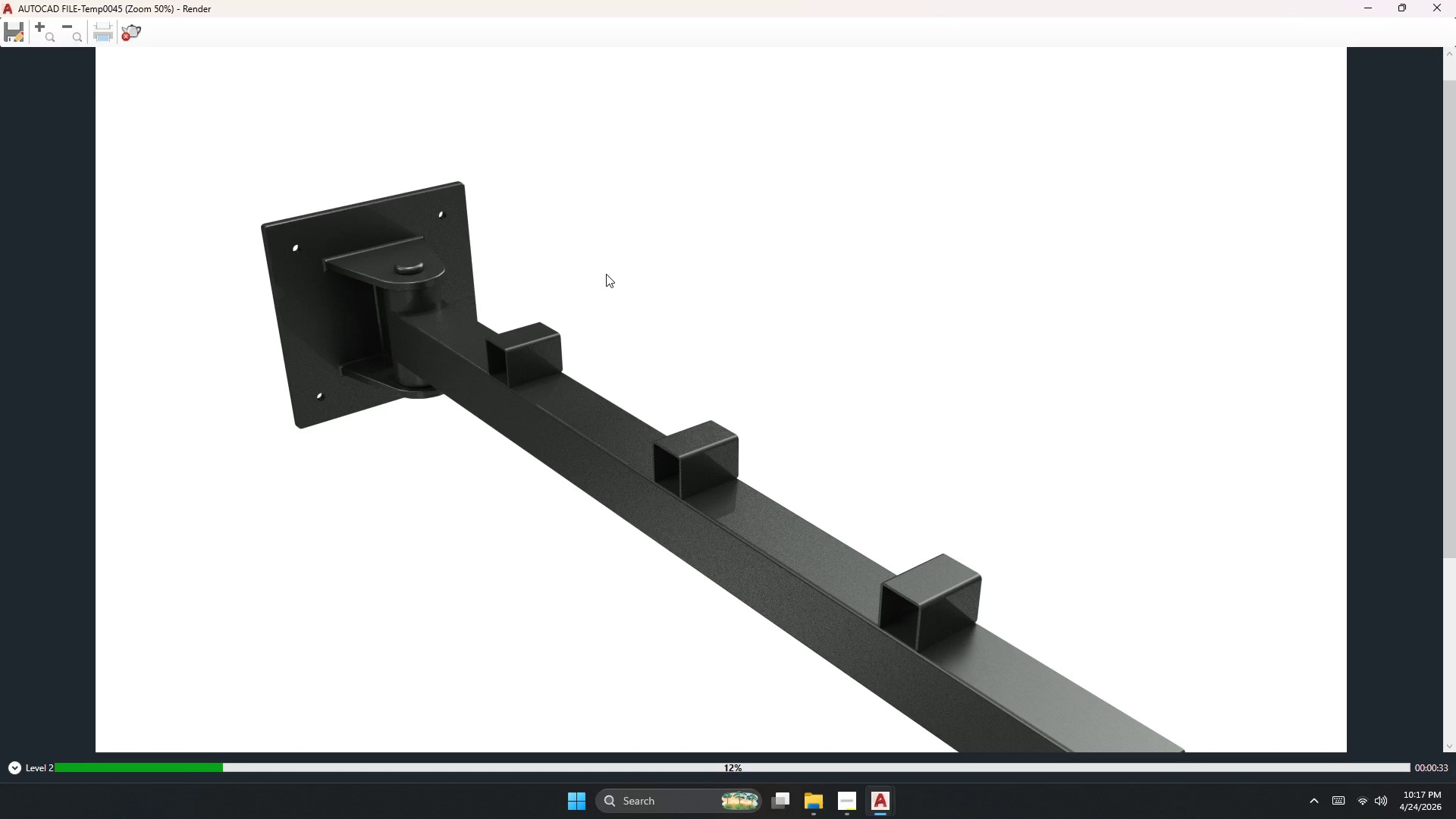 
wait(17.85)
 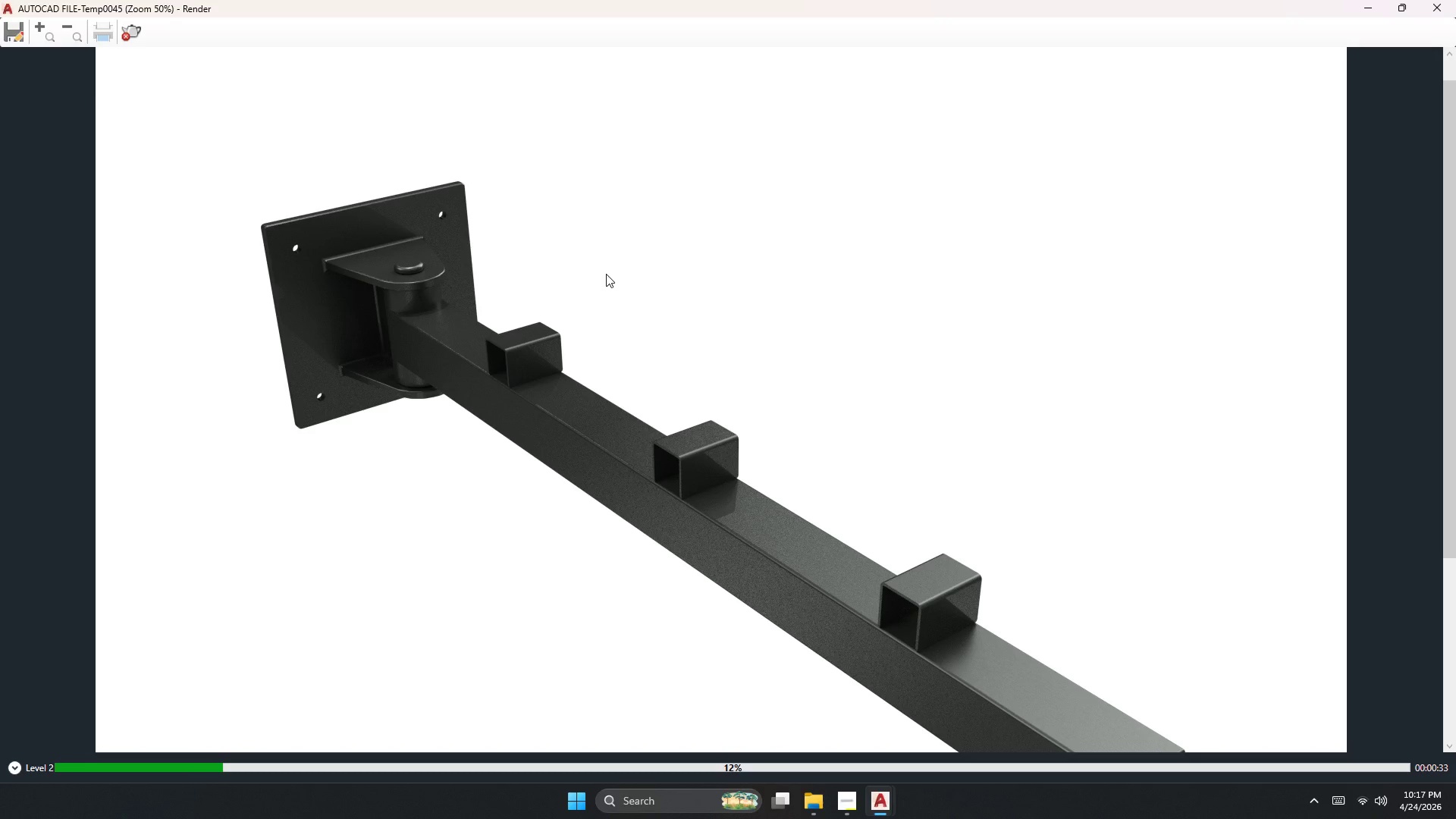 
scroll: coordinate [479, 335], scroll_direction: down, amount: 1.0
 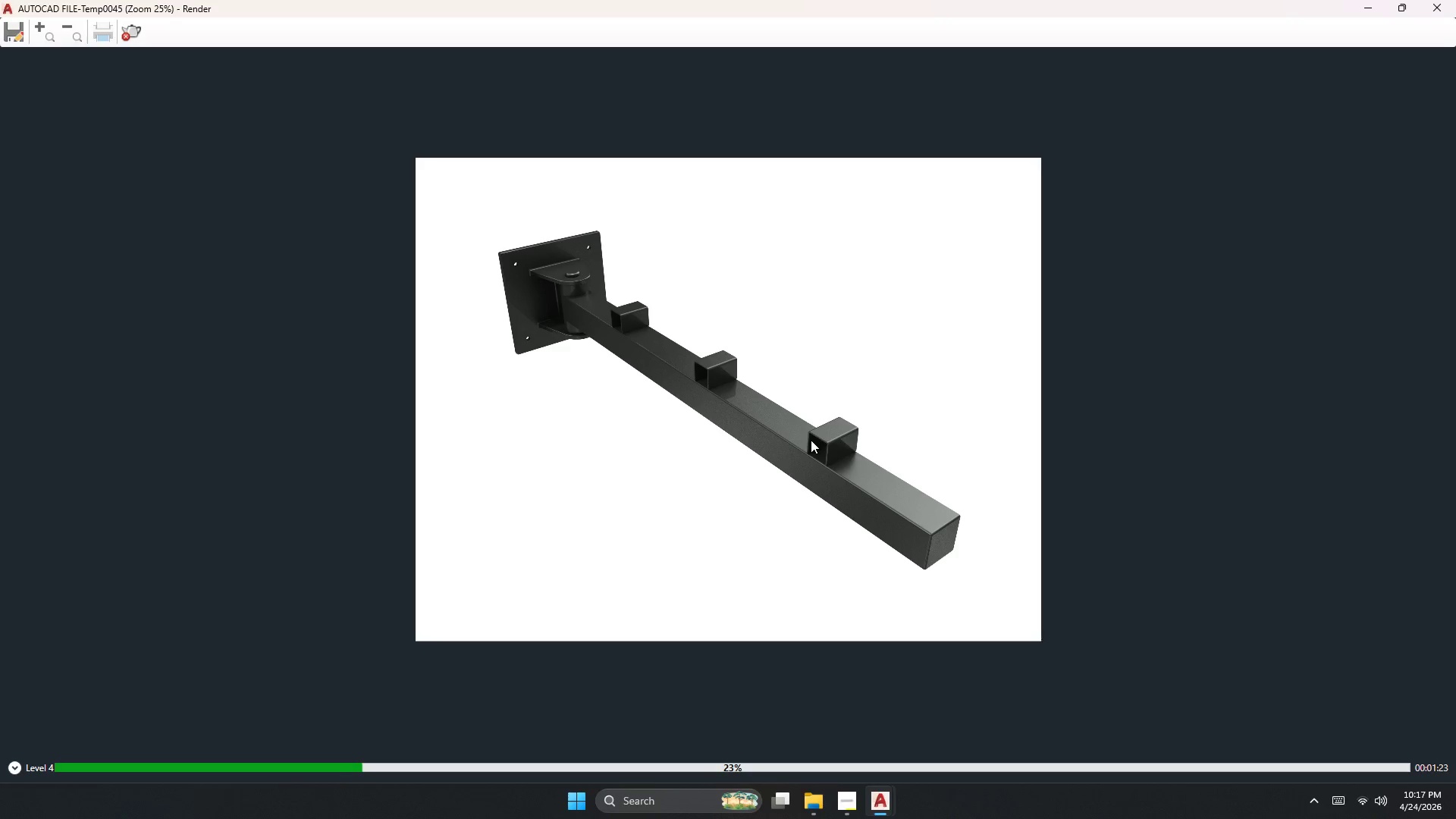 
wait(49.29)
 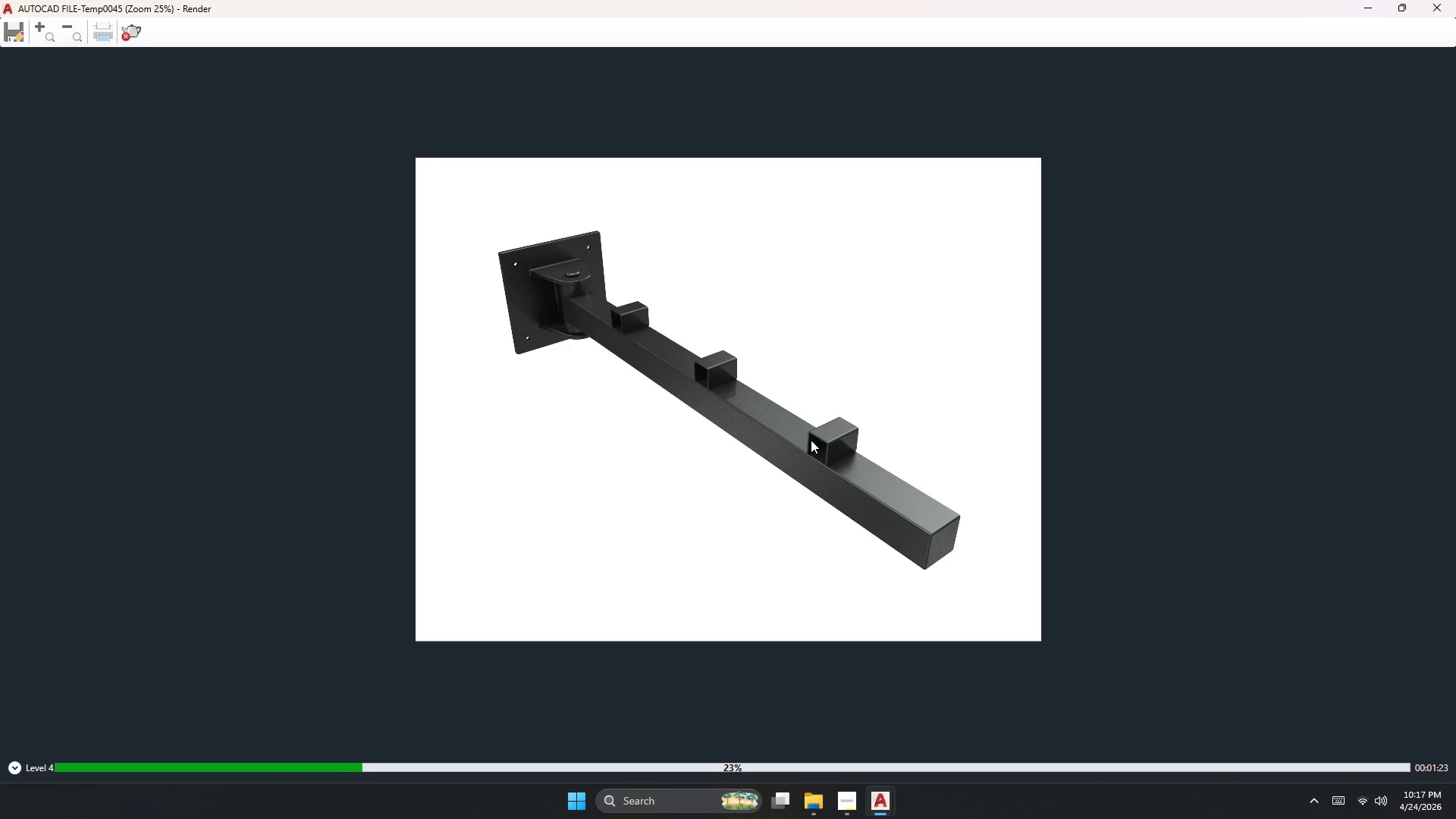 
scroll: coordinate [573, 272], scroll_direction: up, amount: 2.0
 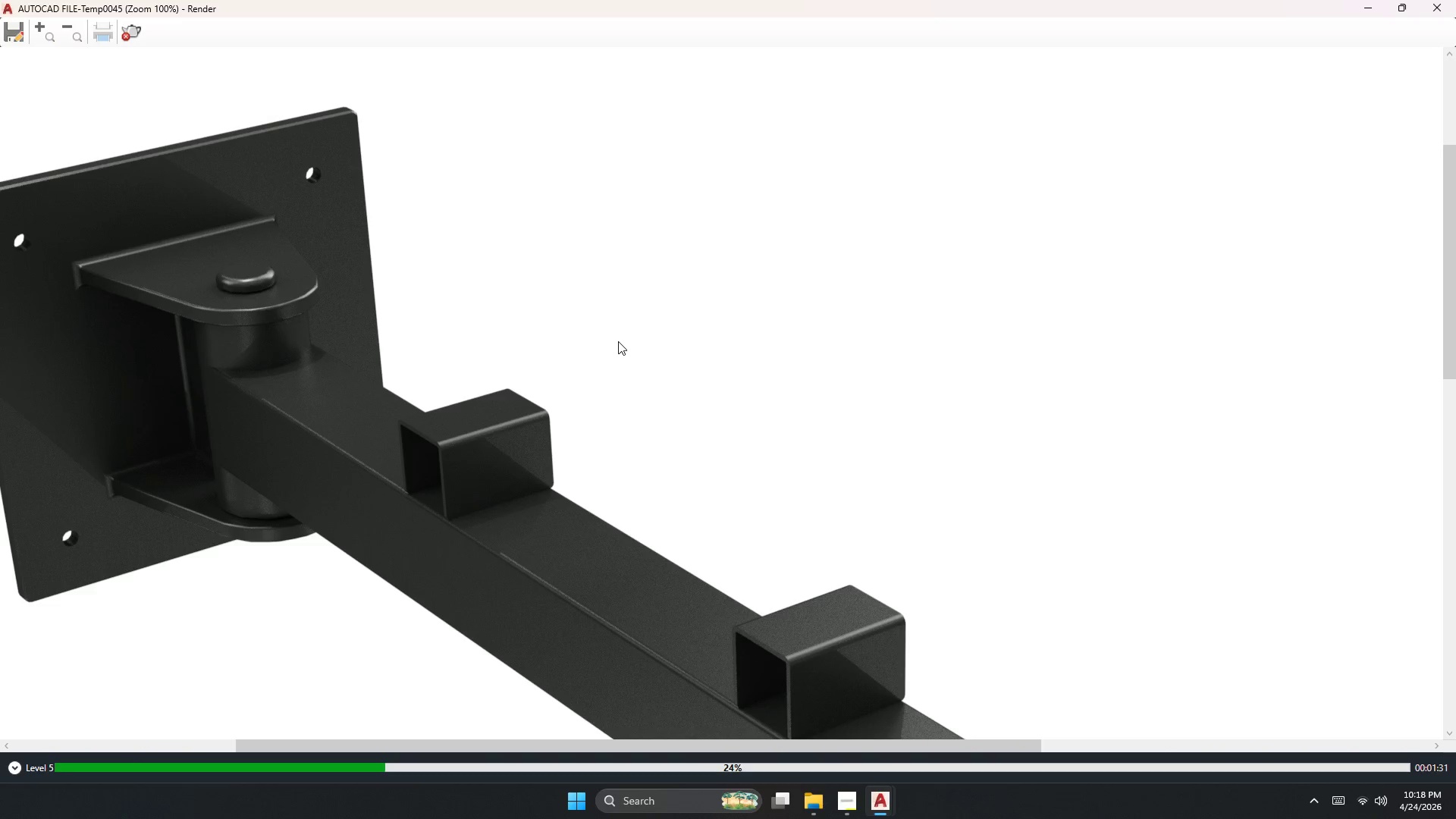 
scroll: coordinate [649, 410], scroll_direction: down, amount: 2.0
 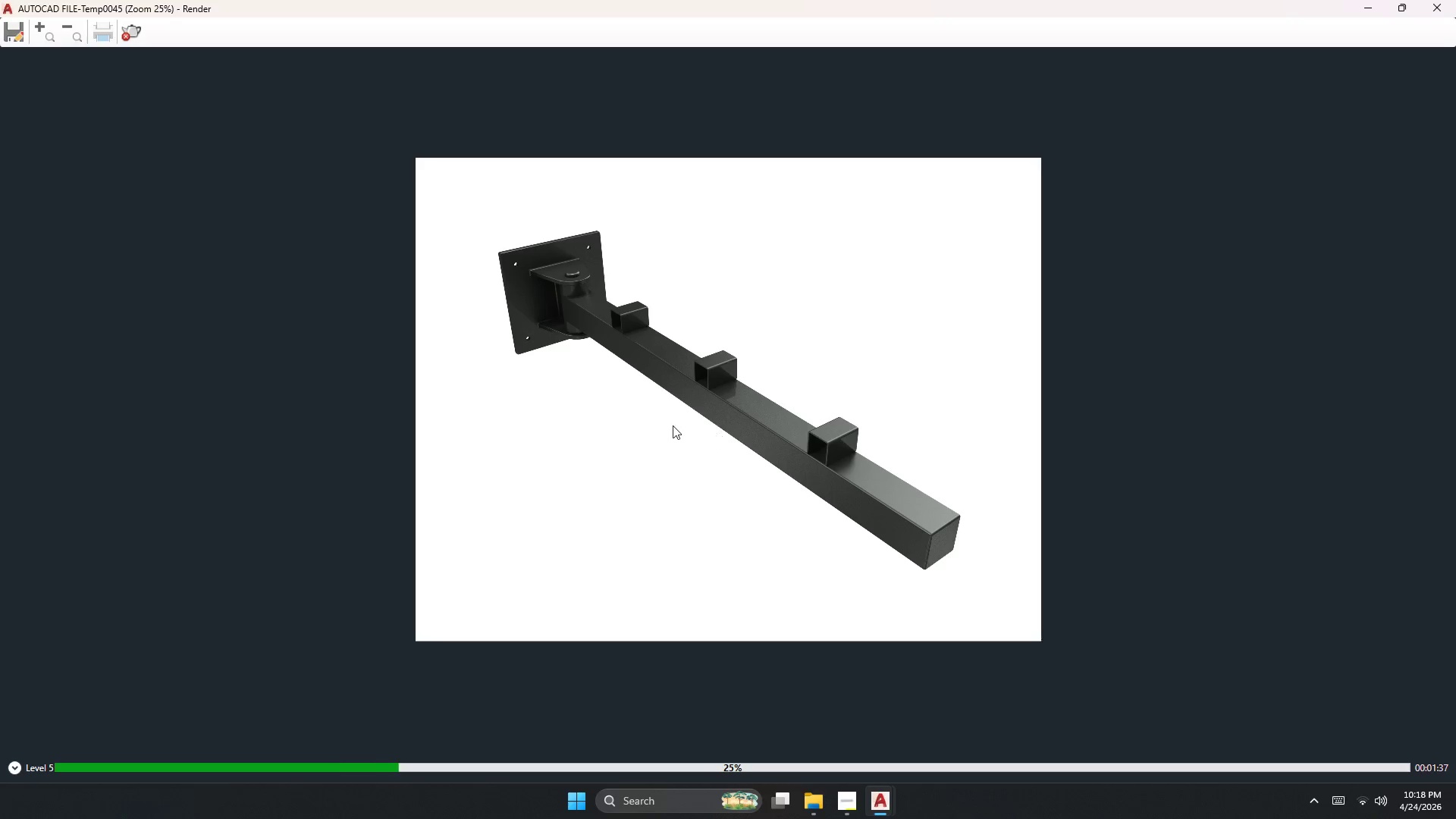 
scroll: coordinate [570, 305], scroll_direction: up, amount: 1.0